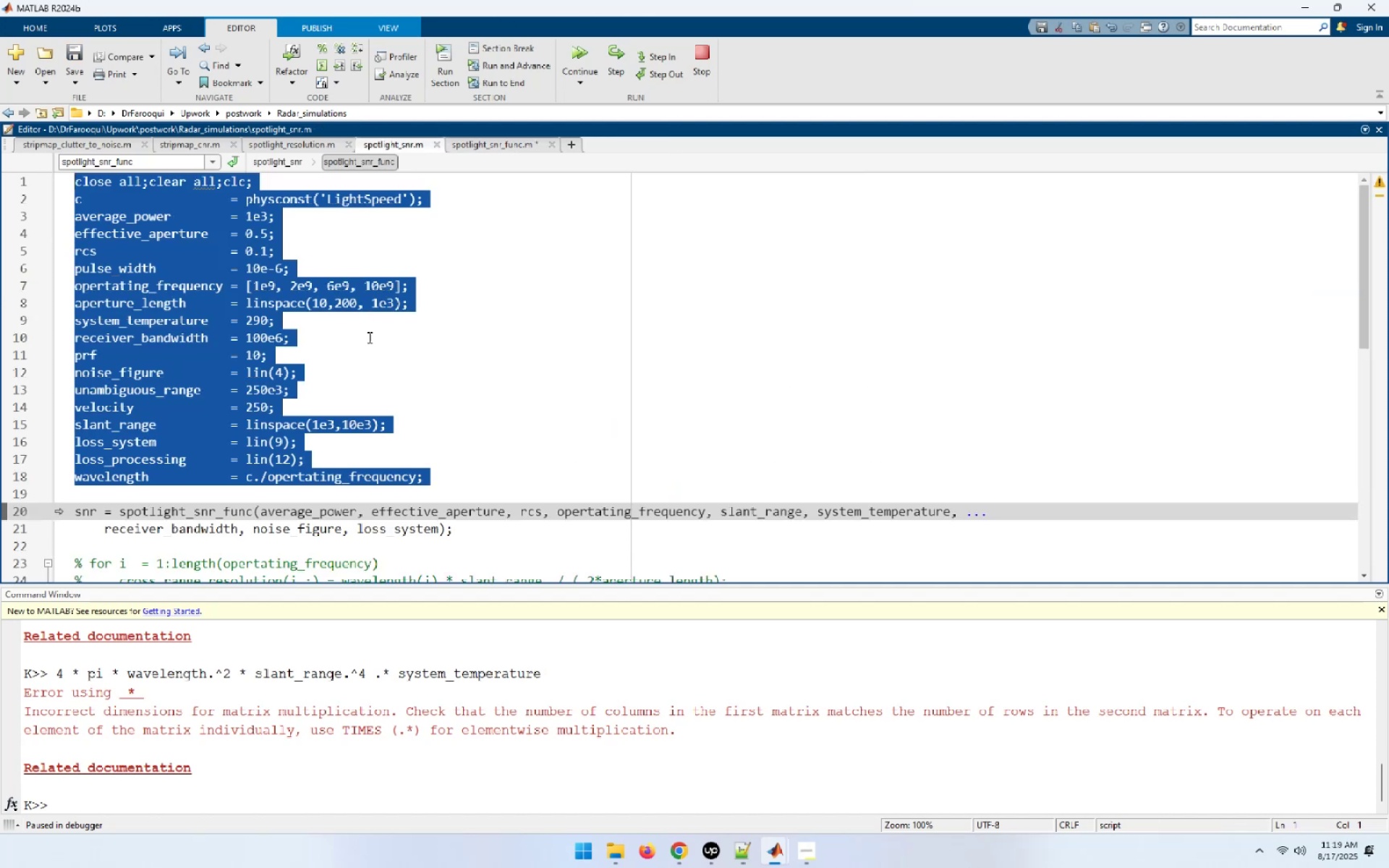 
left_click([534, 392])
 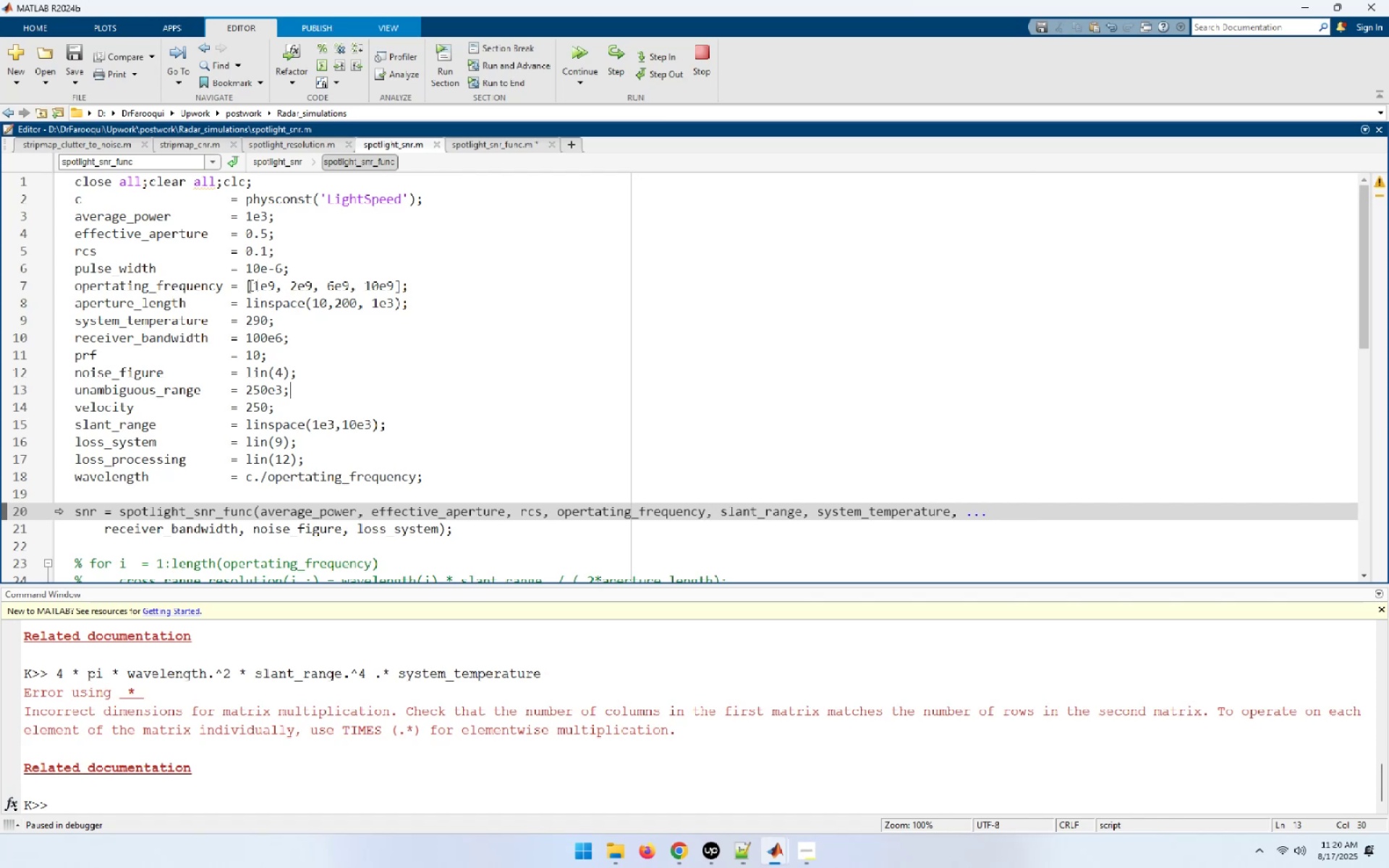 
wait(6.82)
 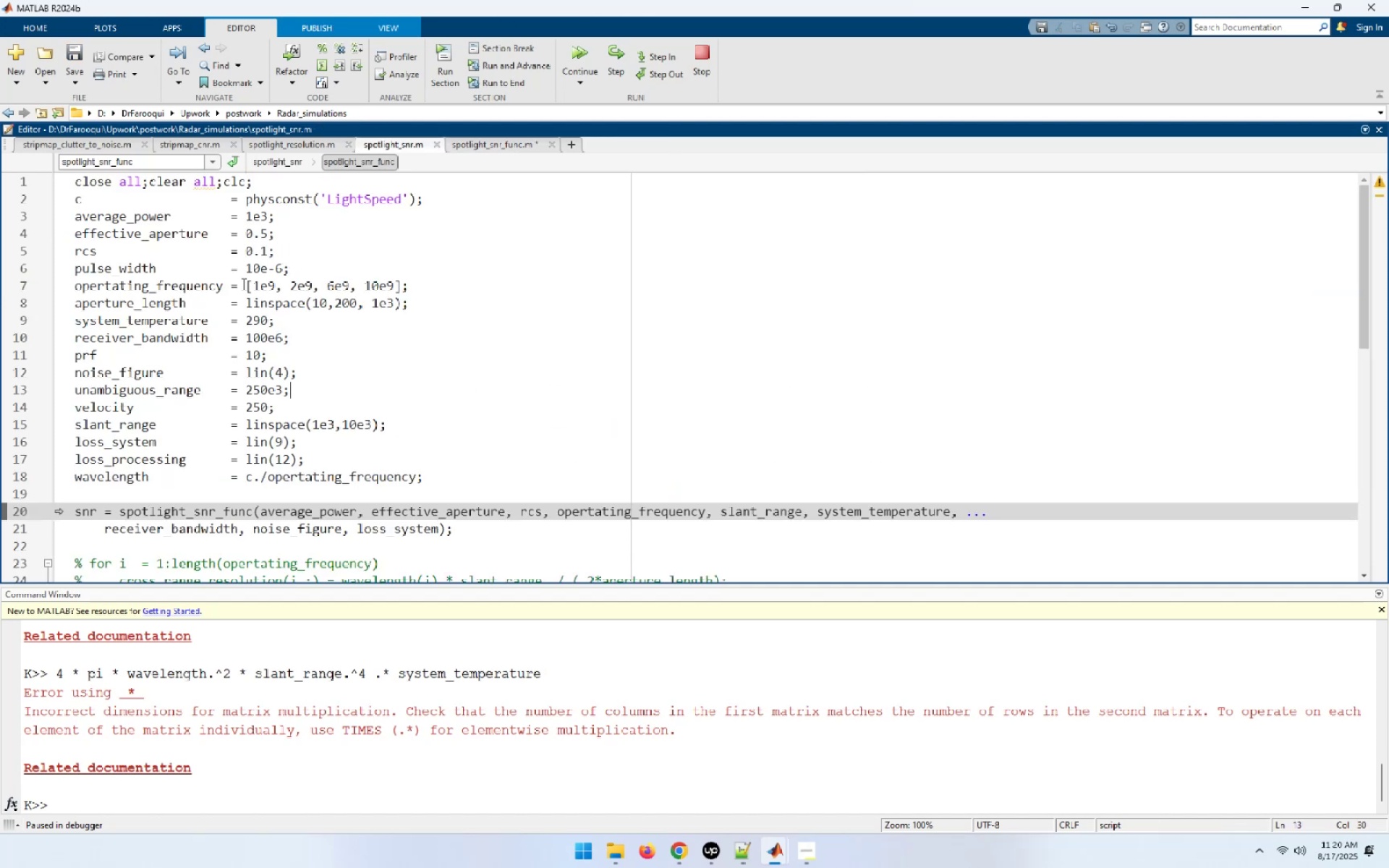 
key(Numpad2)
 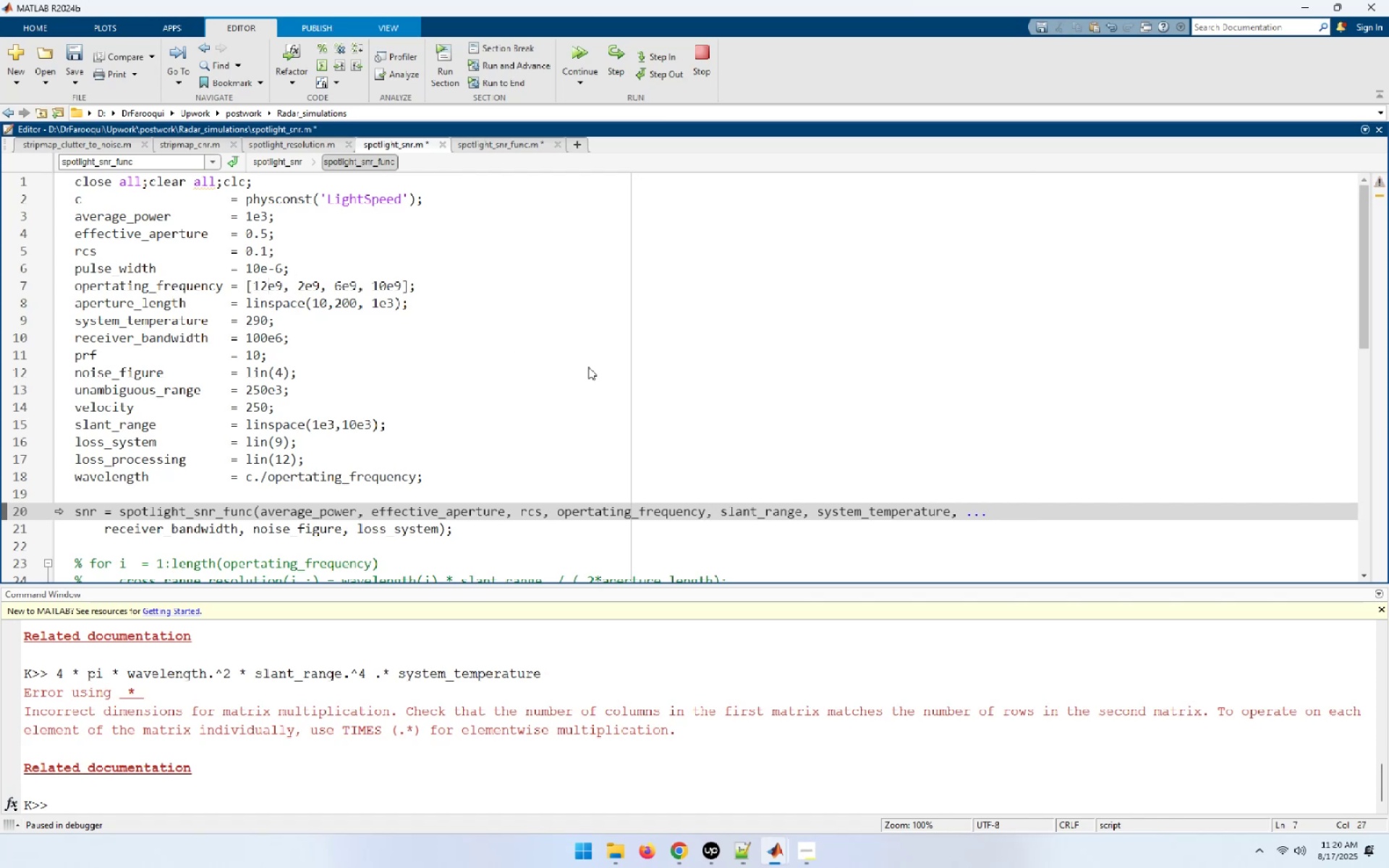 
key(ArrowRight)
 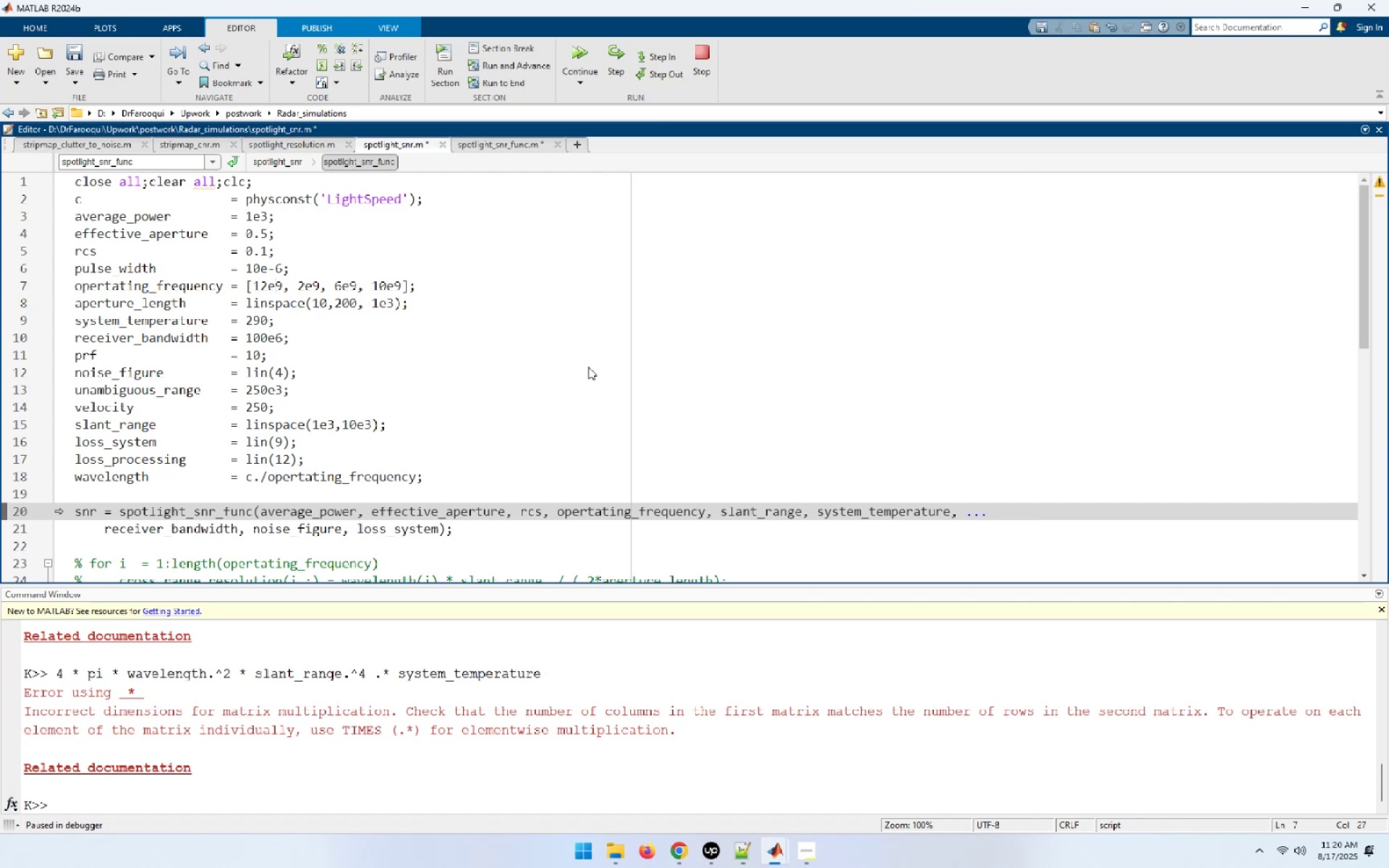 
key(ArrowRight)
 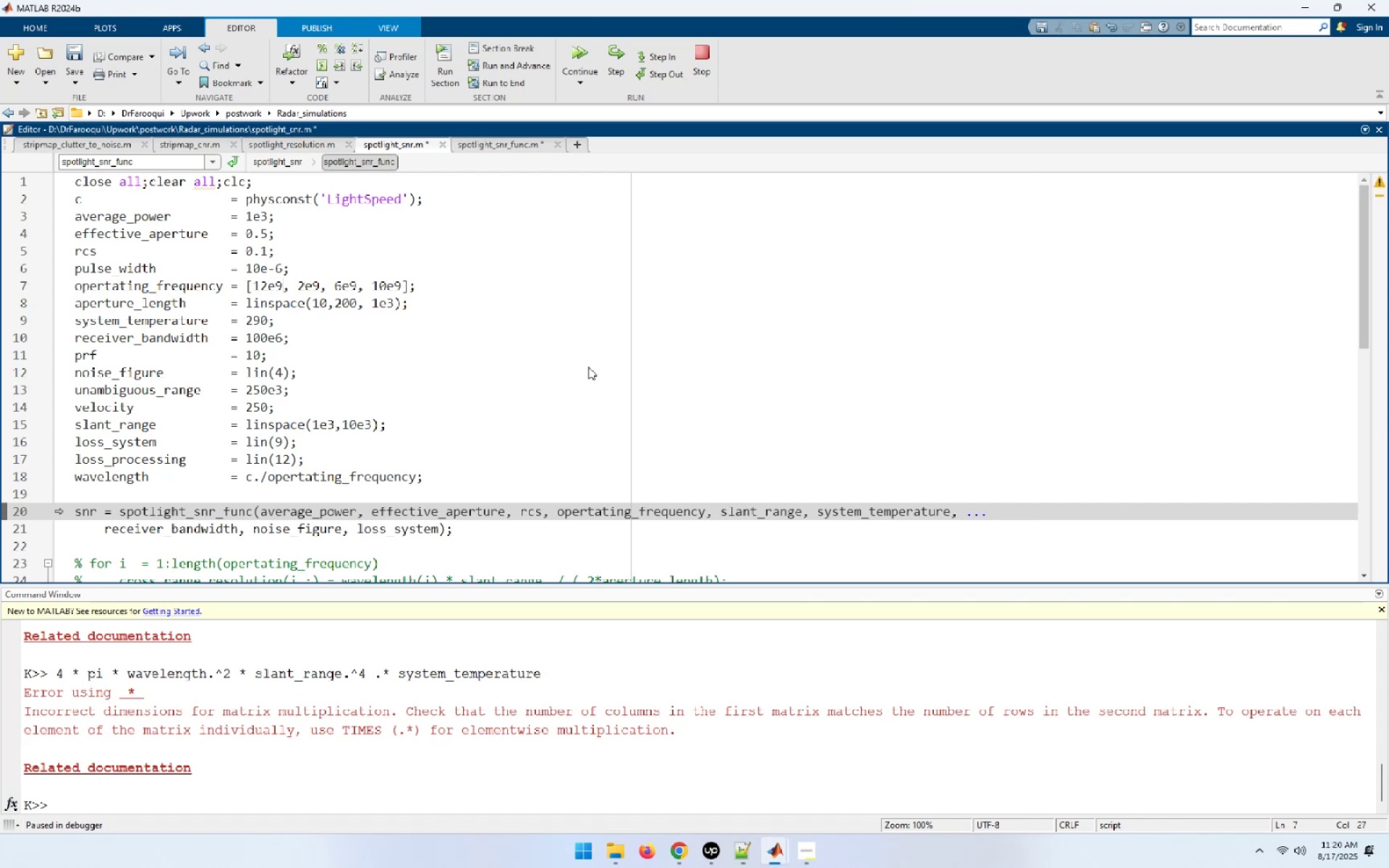 
key(Shift+End)
 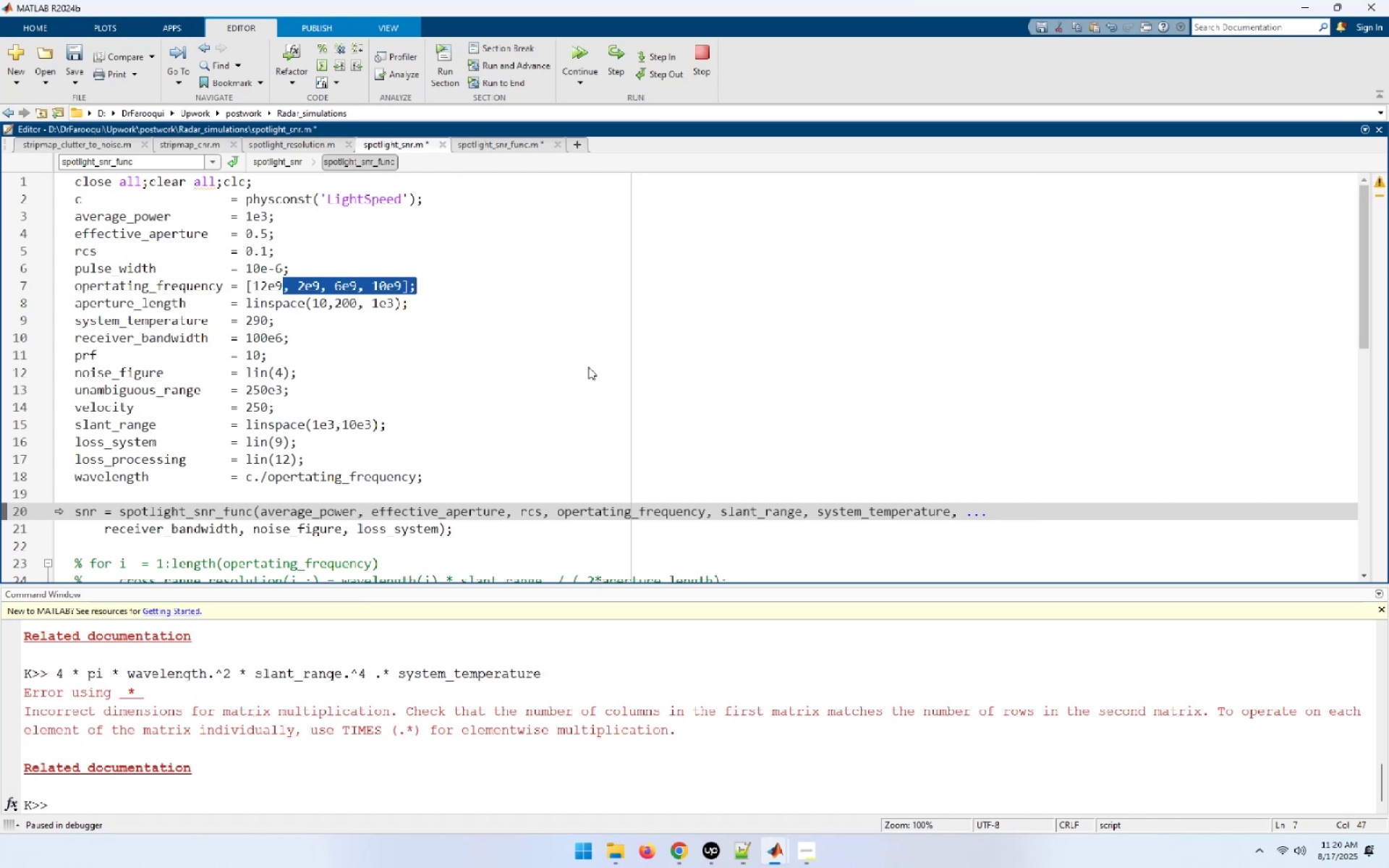 
key(Semicolon)
 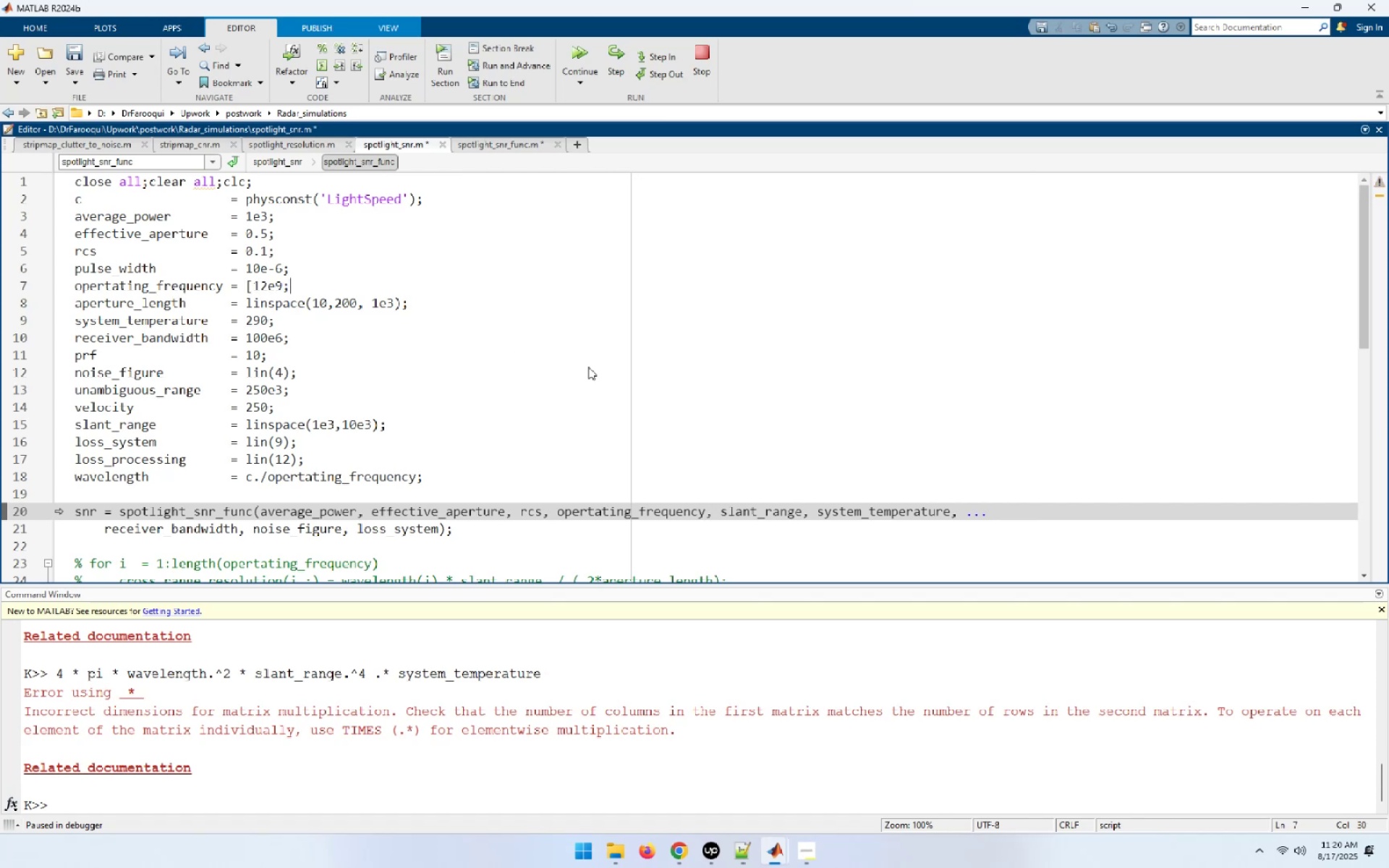 
key(ArrowLeft)
 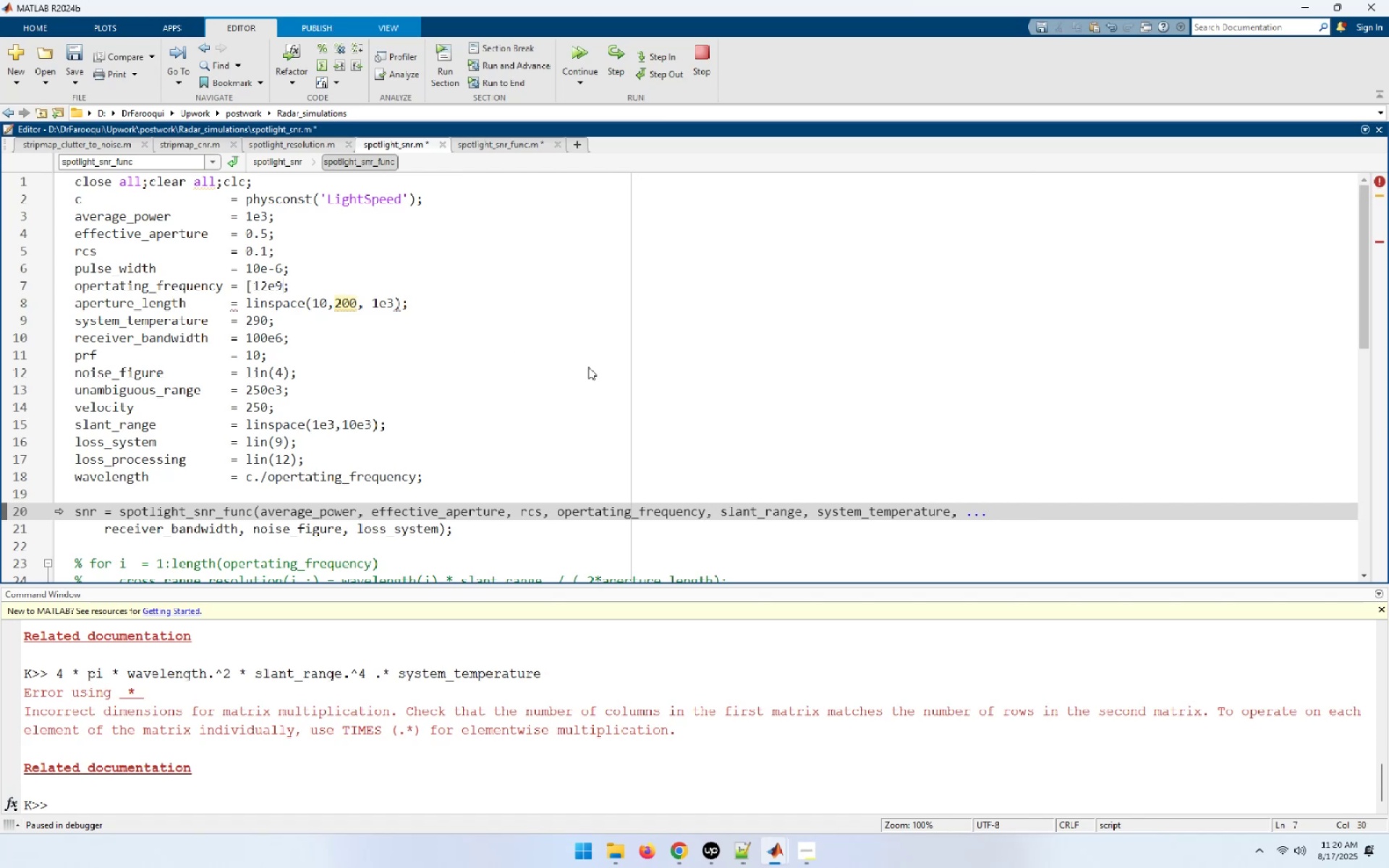 
key(ArrowLeft)
 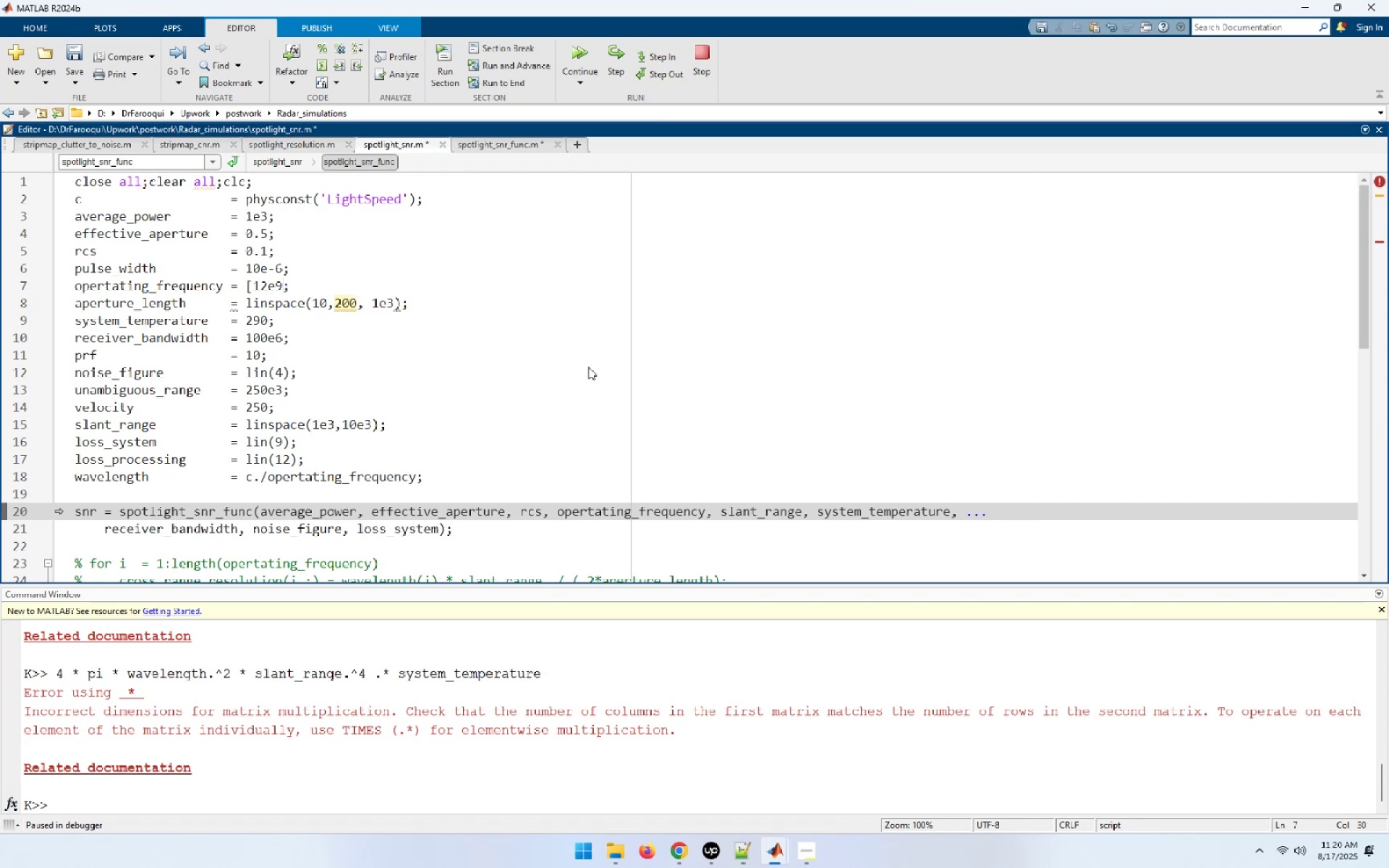 
key(ArrowLeft)
 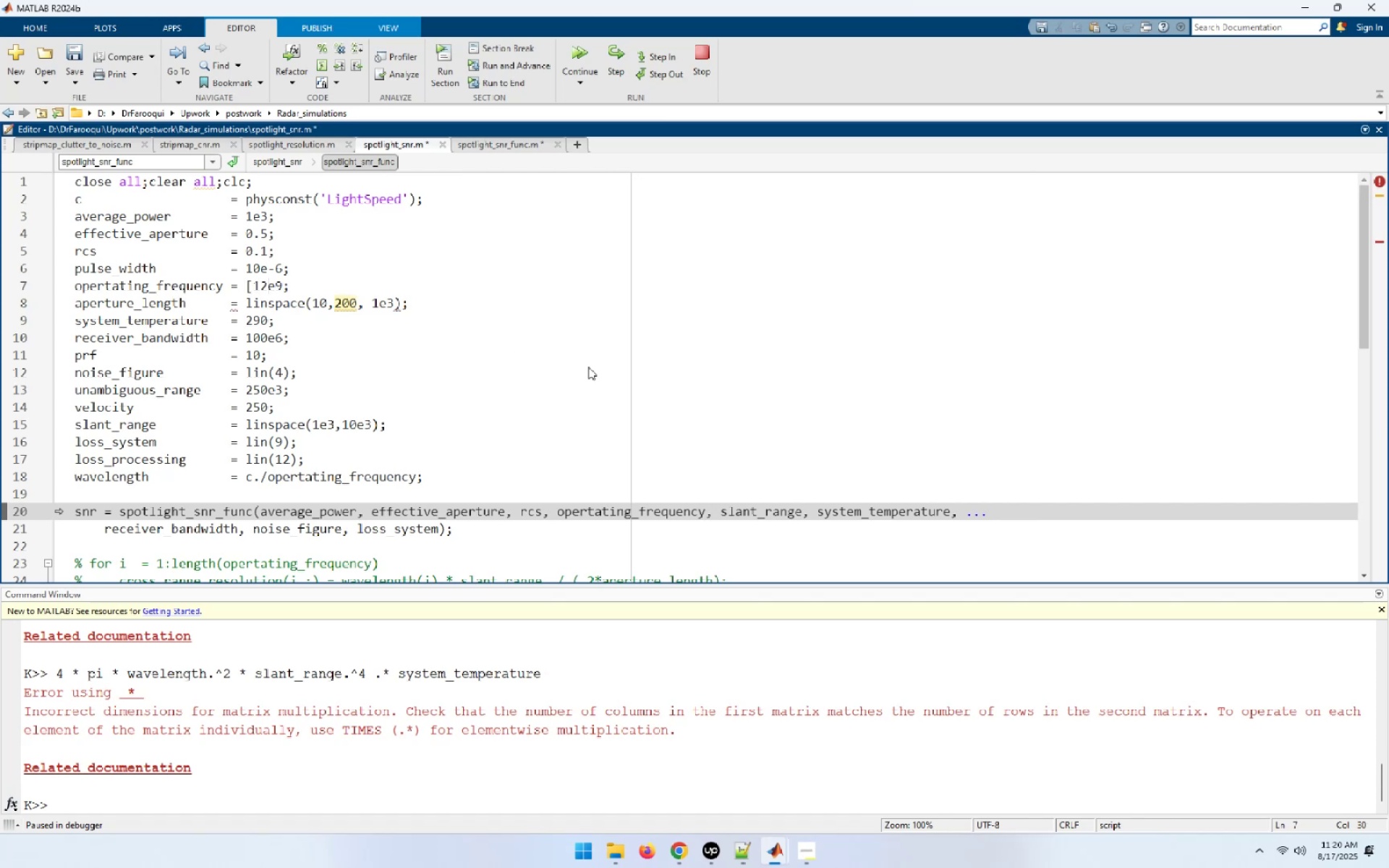 
key(ArrowLeft)
 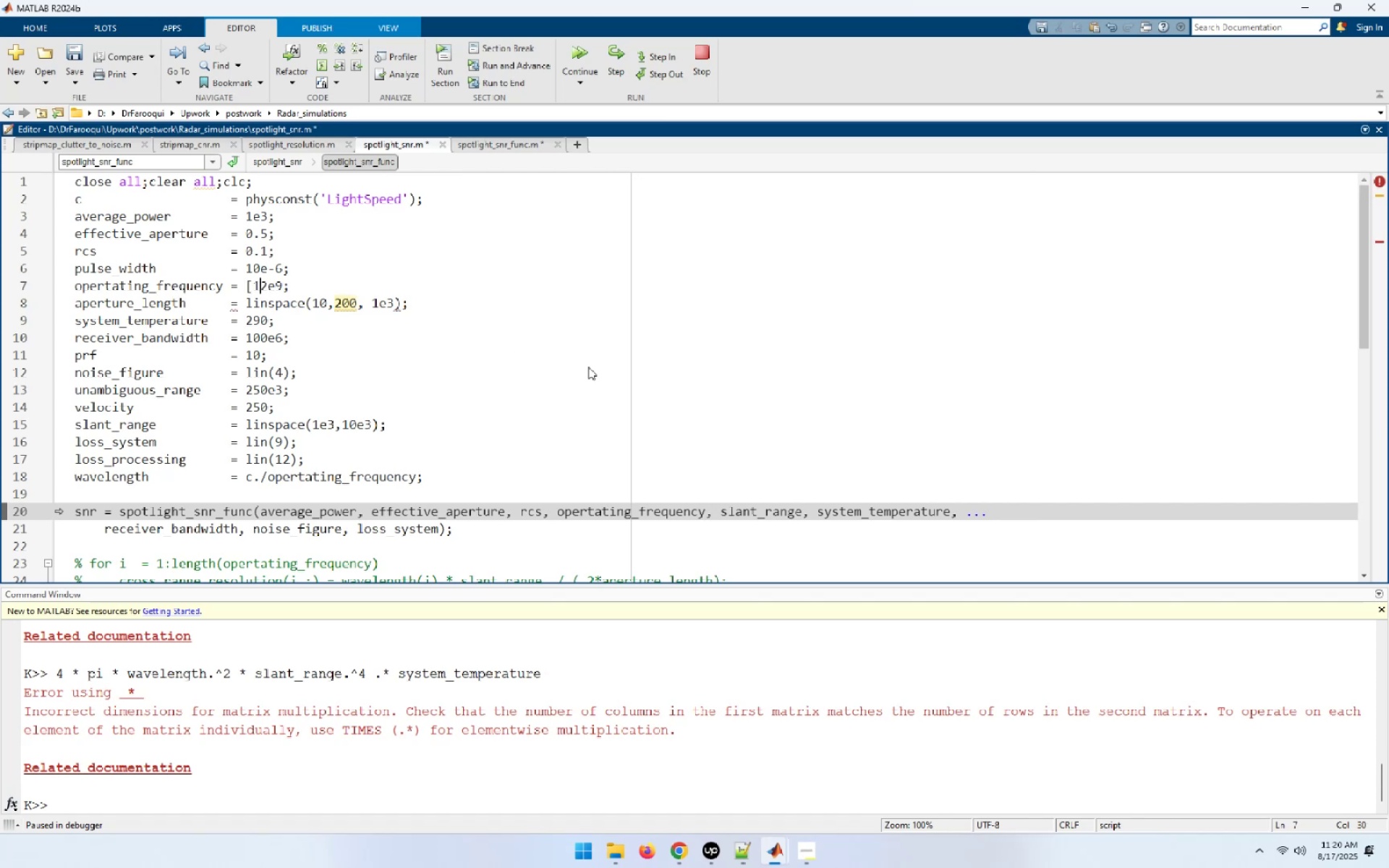 
key(ArrowLeft)
 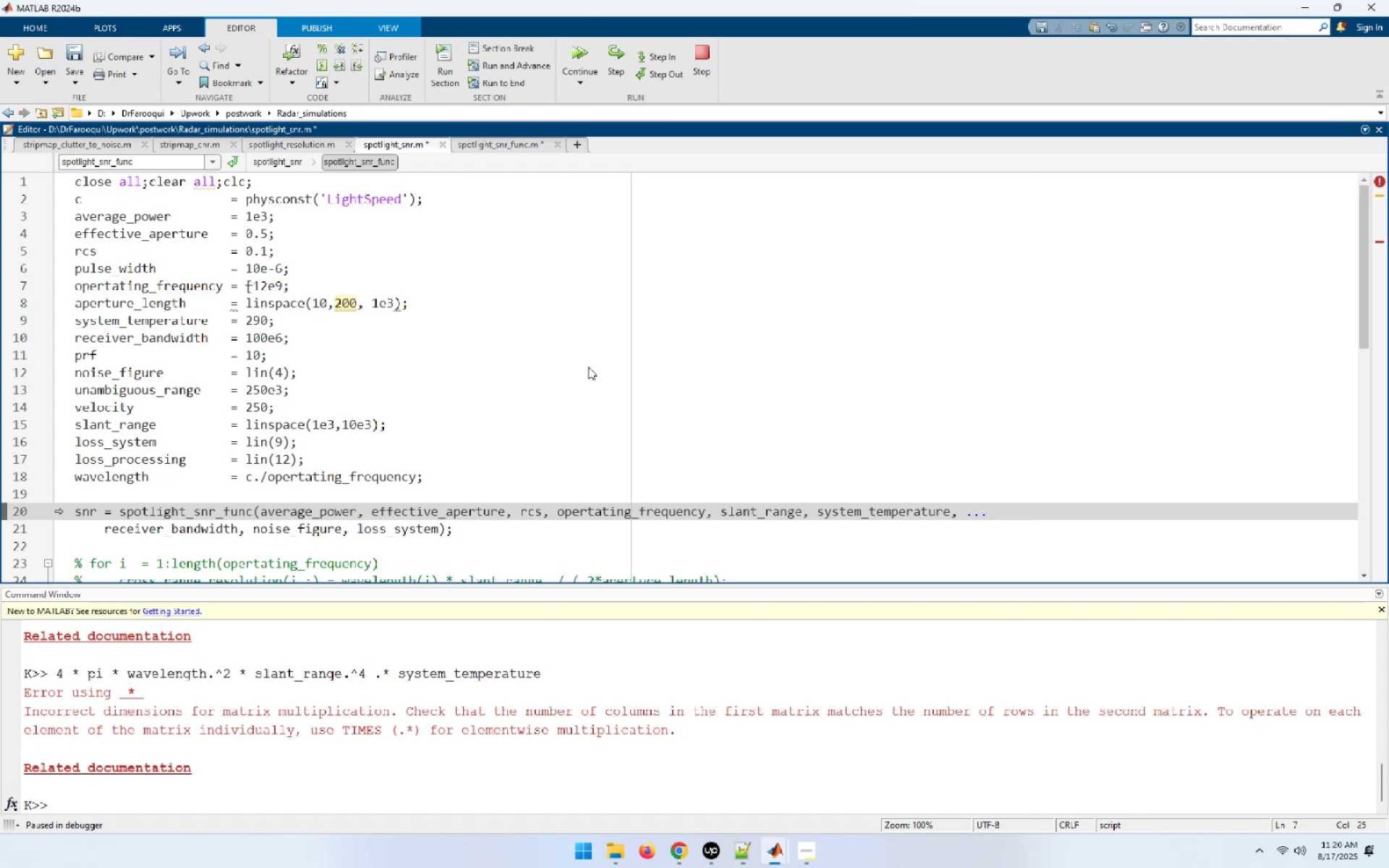 
key(Backspace)
 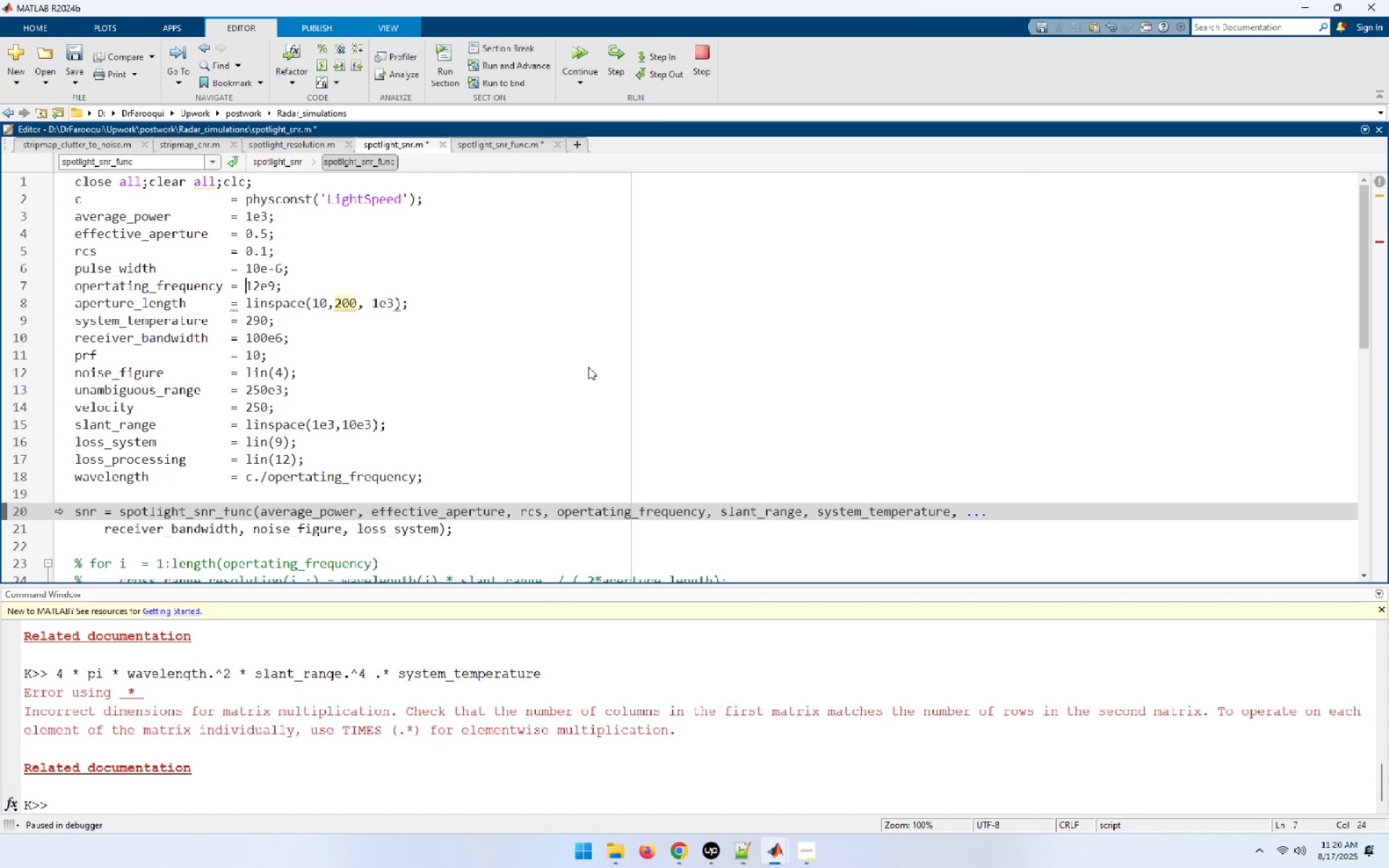 
key(Control+S)
 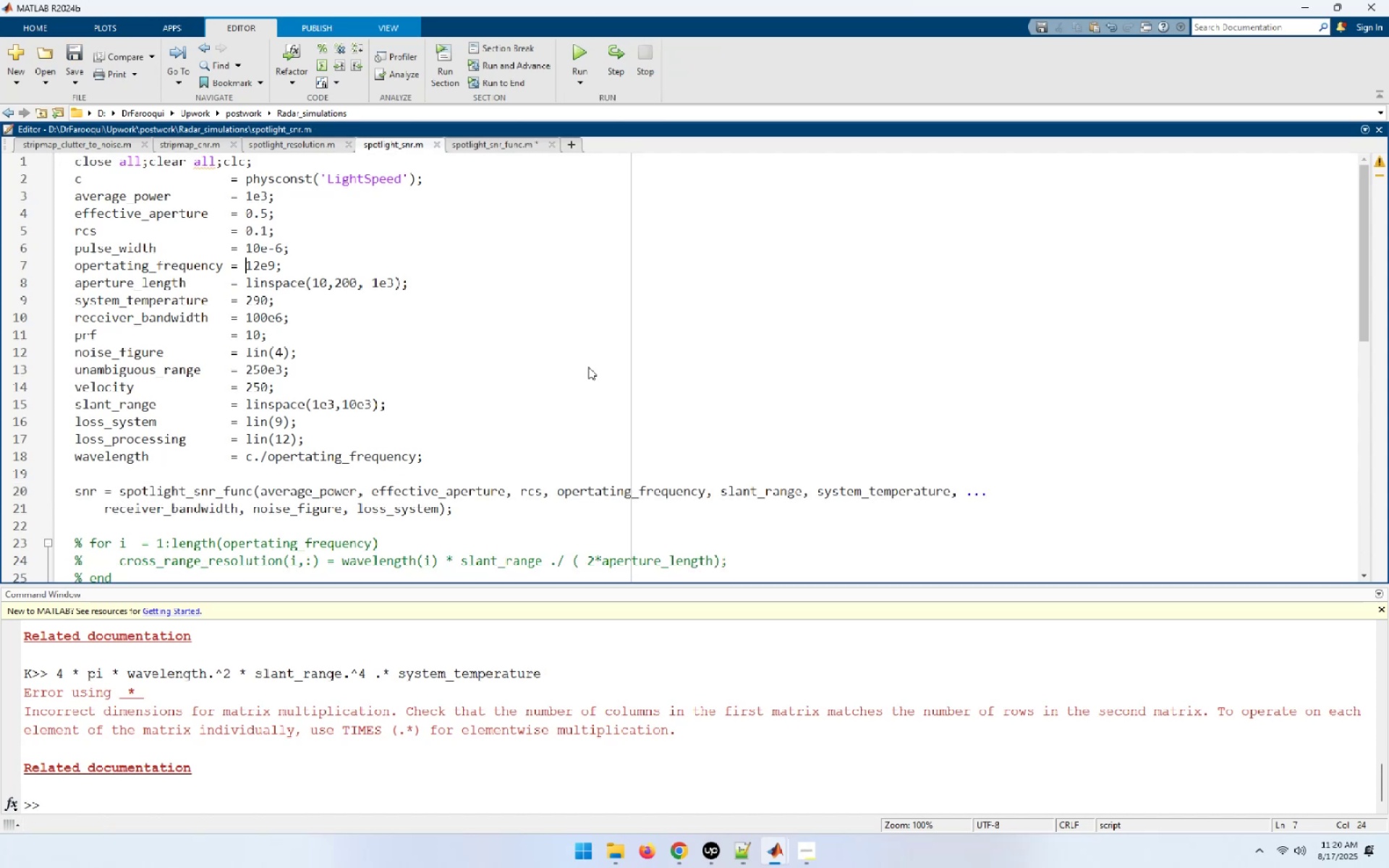 
key(F5)
 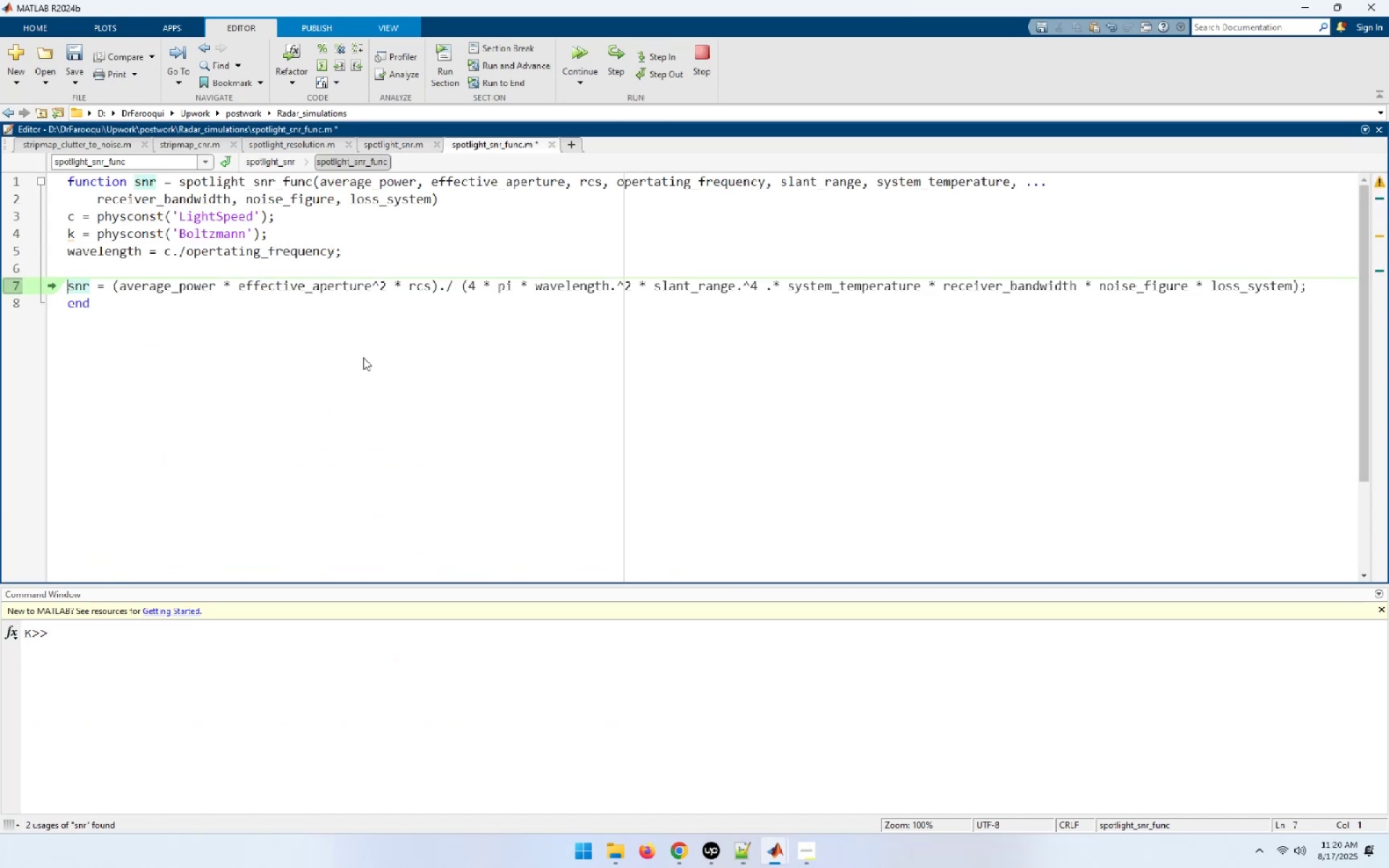 
key(Shift+End)
 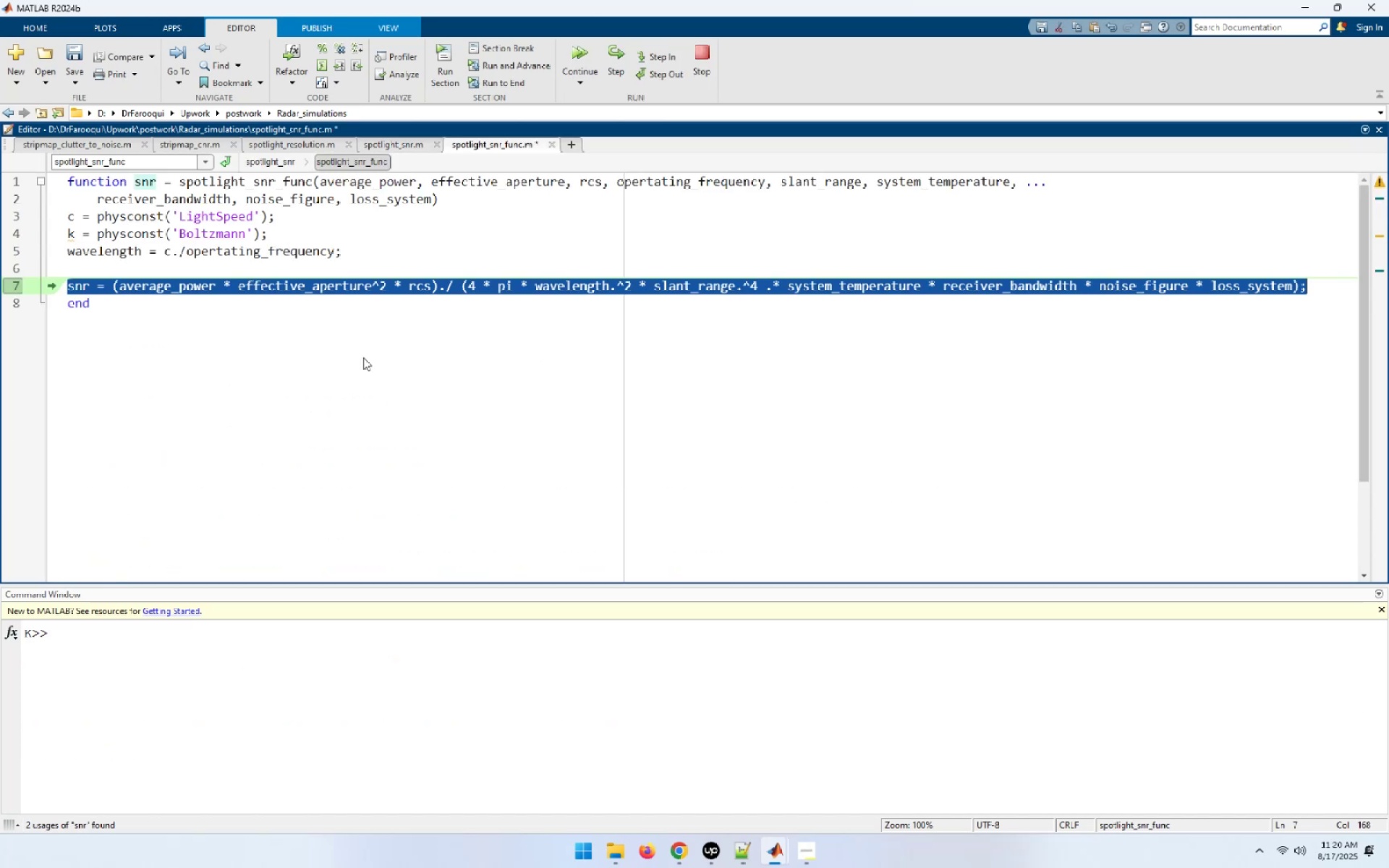 
key(F9)
 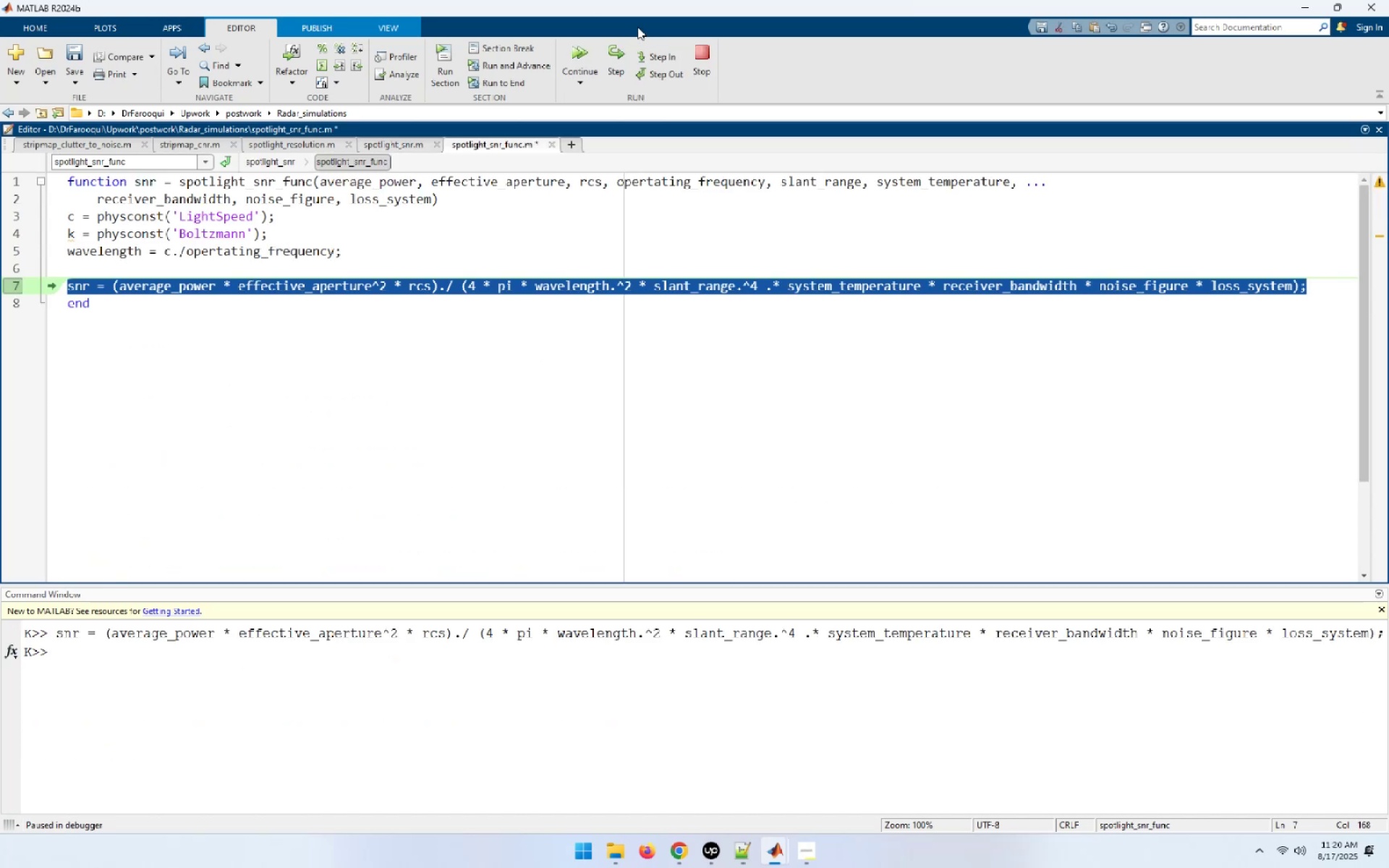 
left_click([708, 51])
 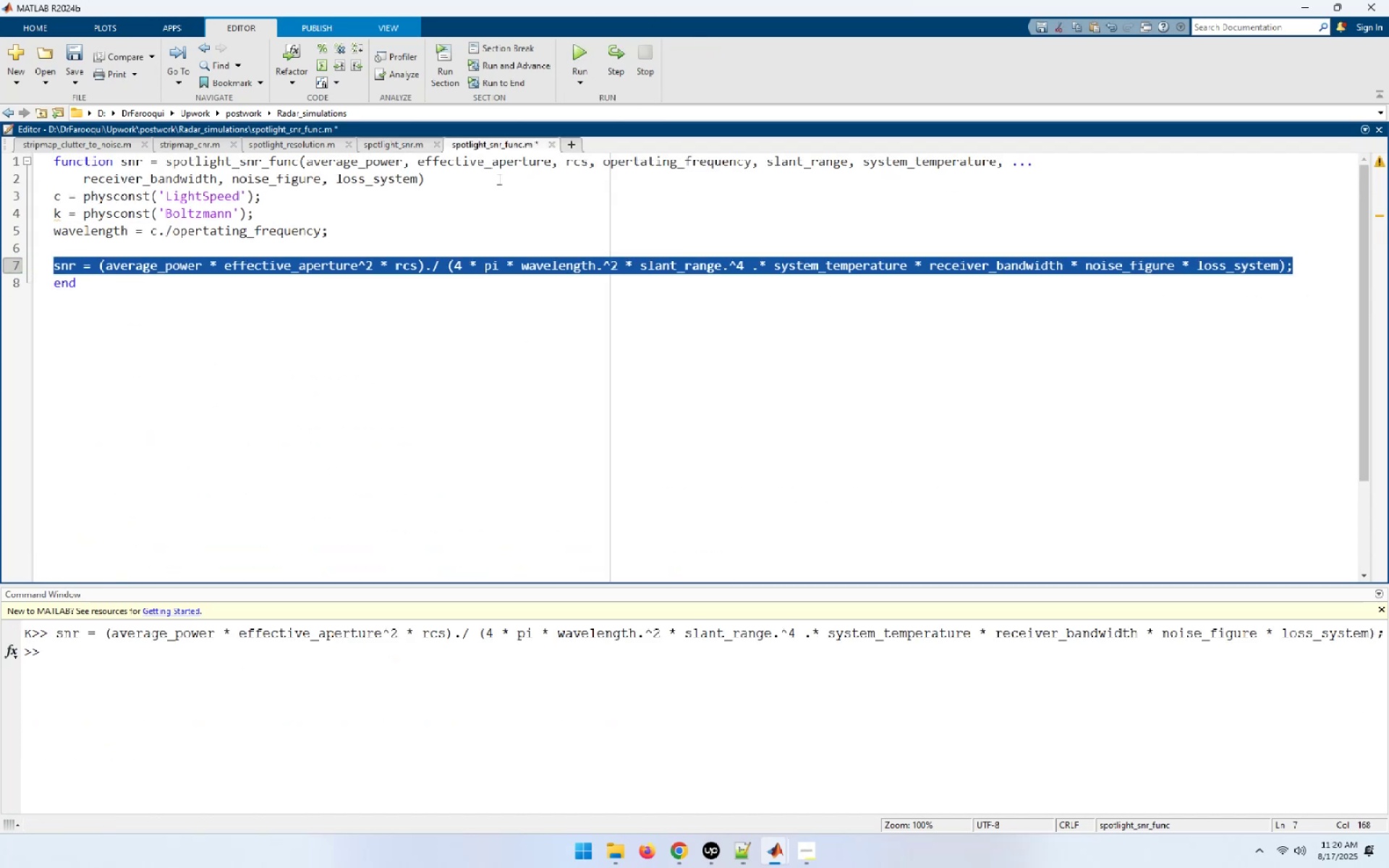 
left_click([479, 344])
 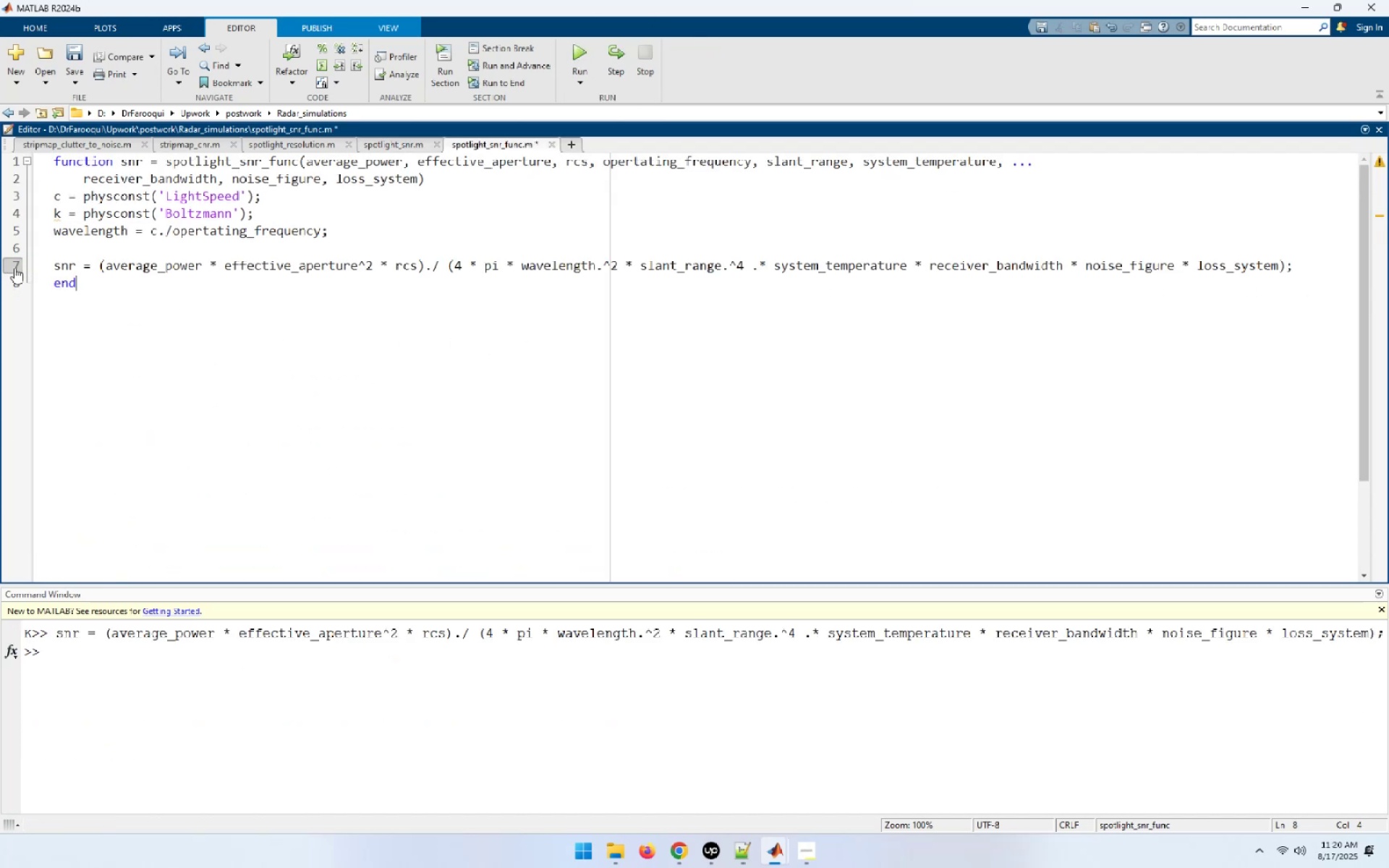 
double_click([307, 399])
 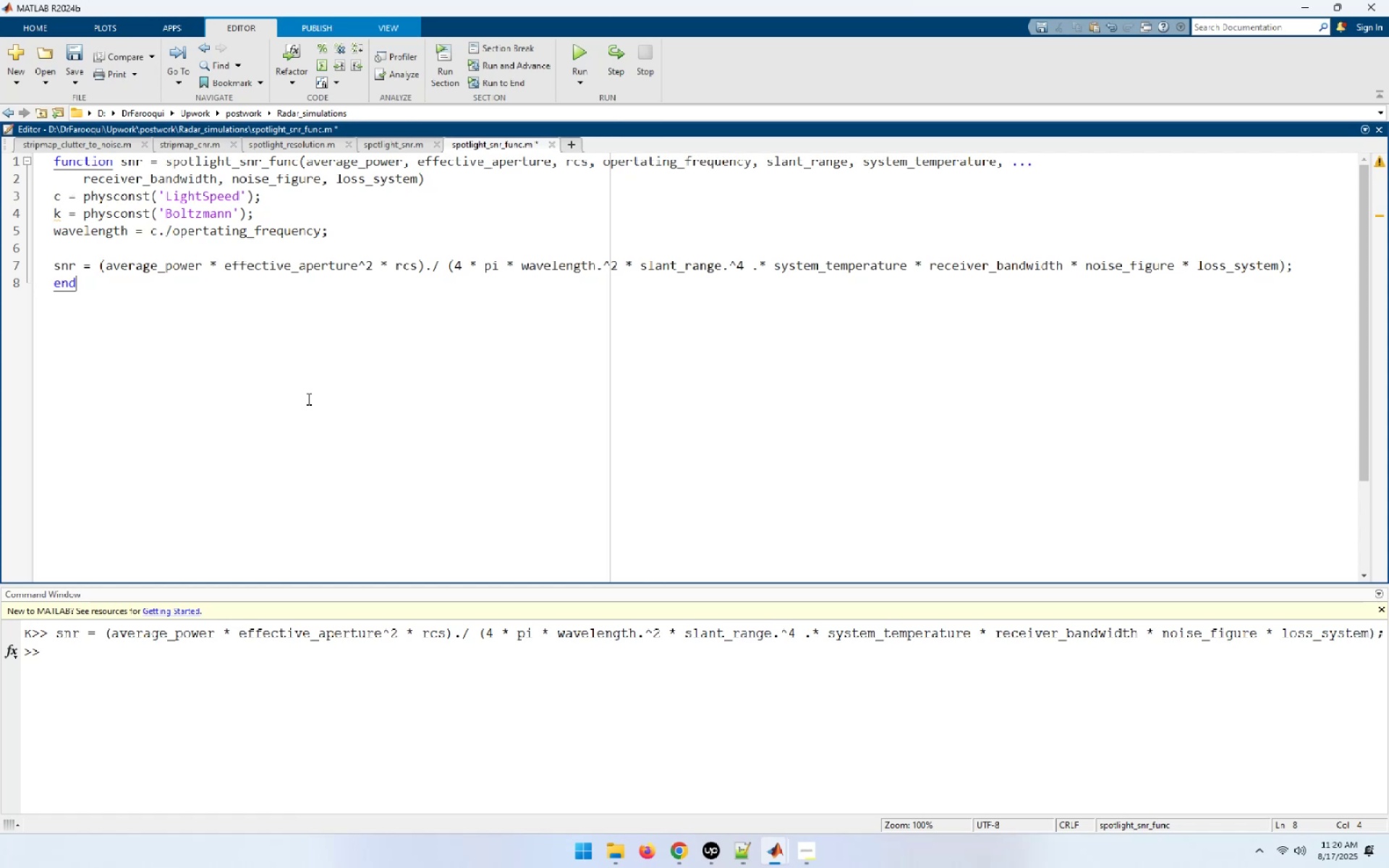 
key(Control+S)
 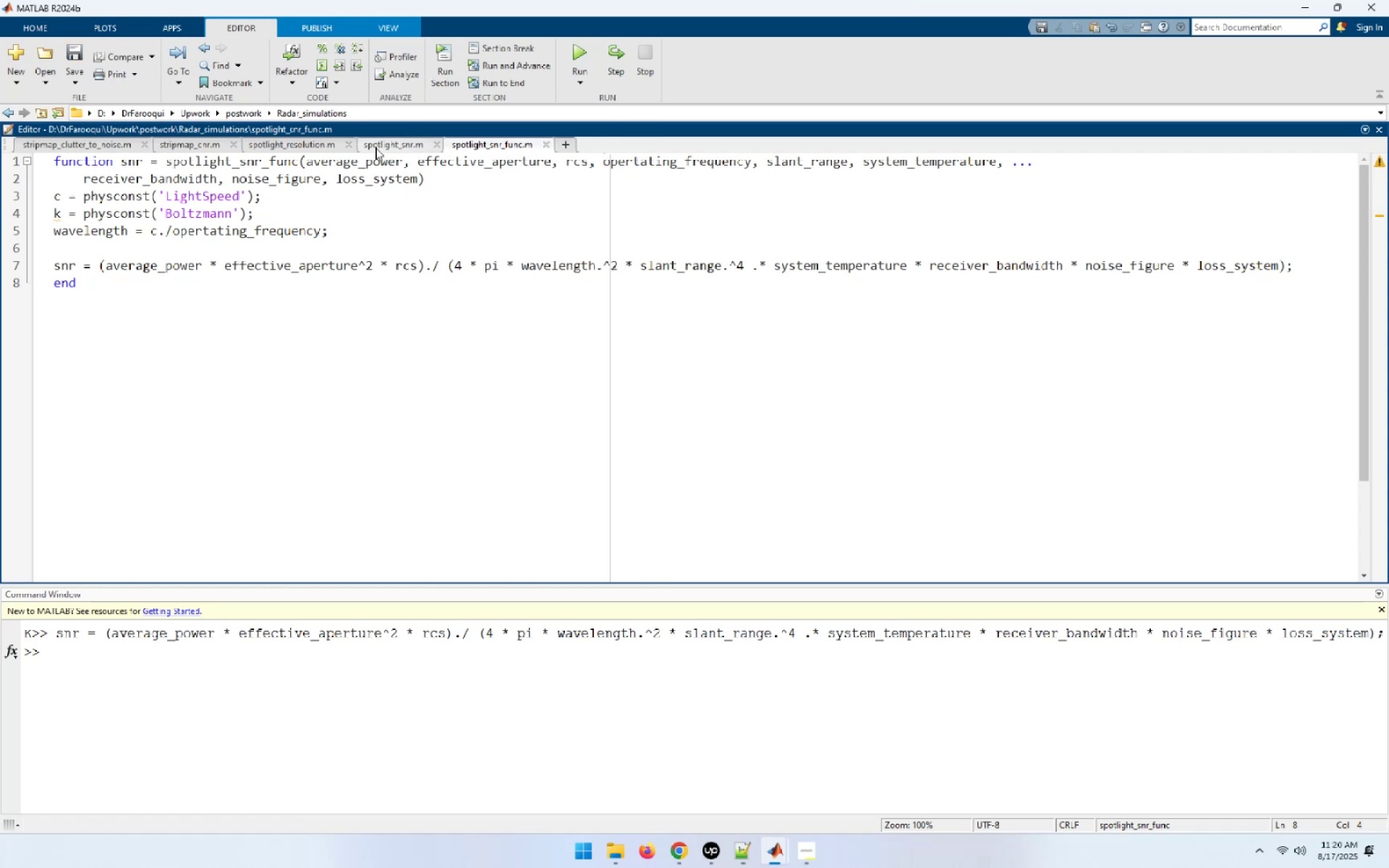 
left_click([377, 148])
 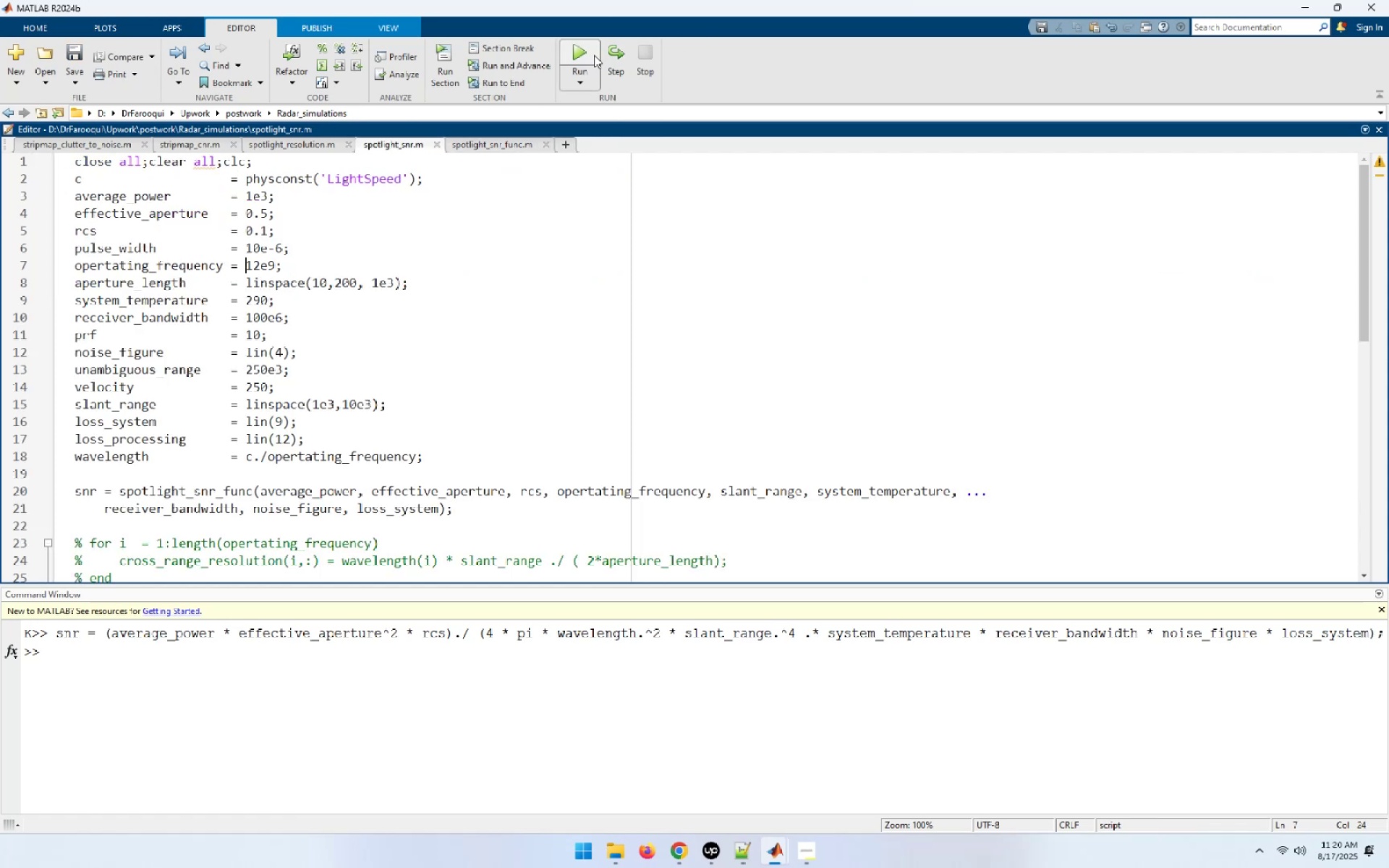 
left_click([583, 51])
 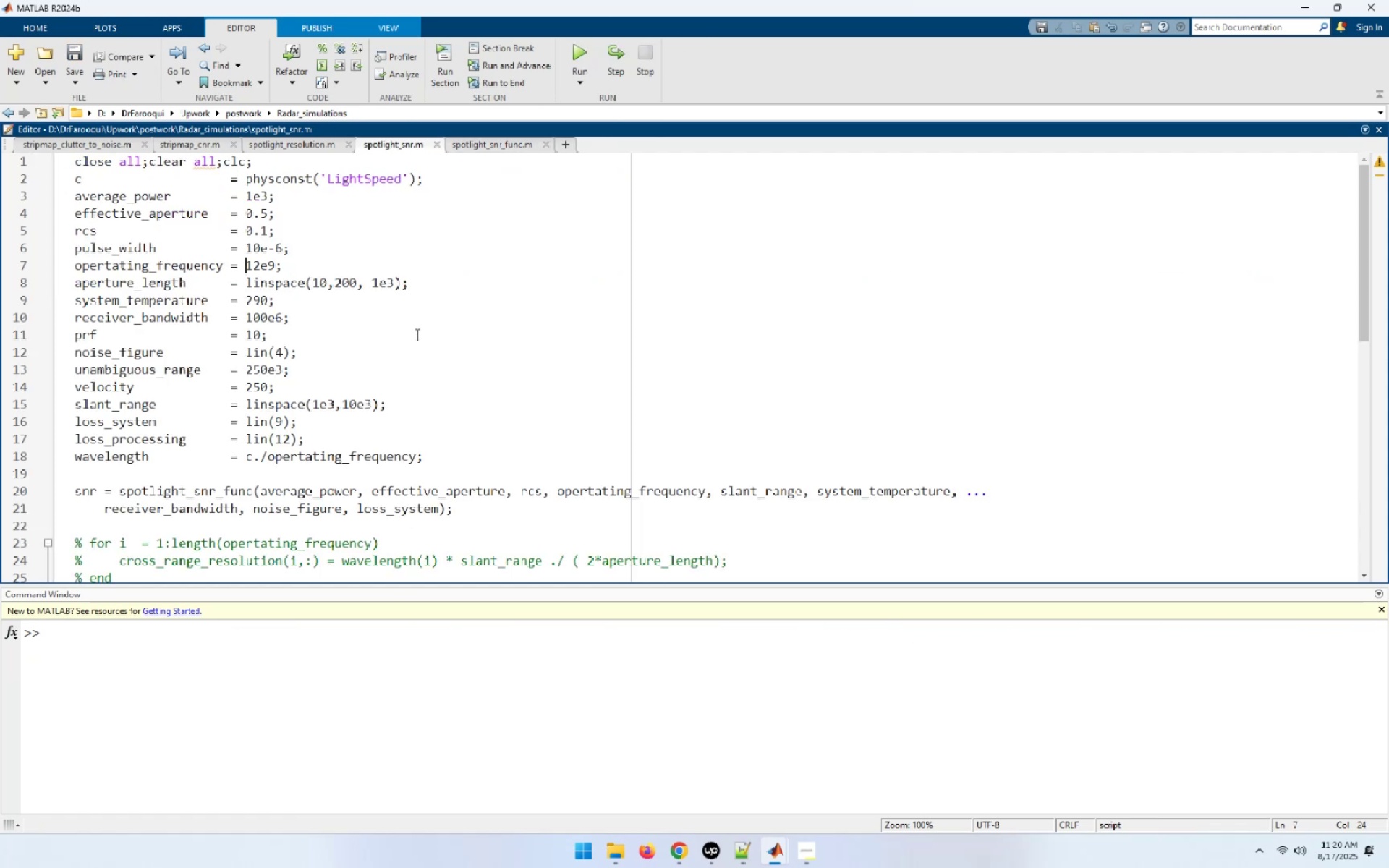 
scroll: coordinate [416, 334], scroll_direction: down, amount: 4.0
 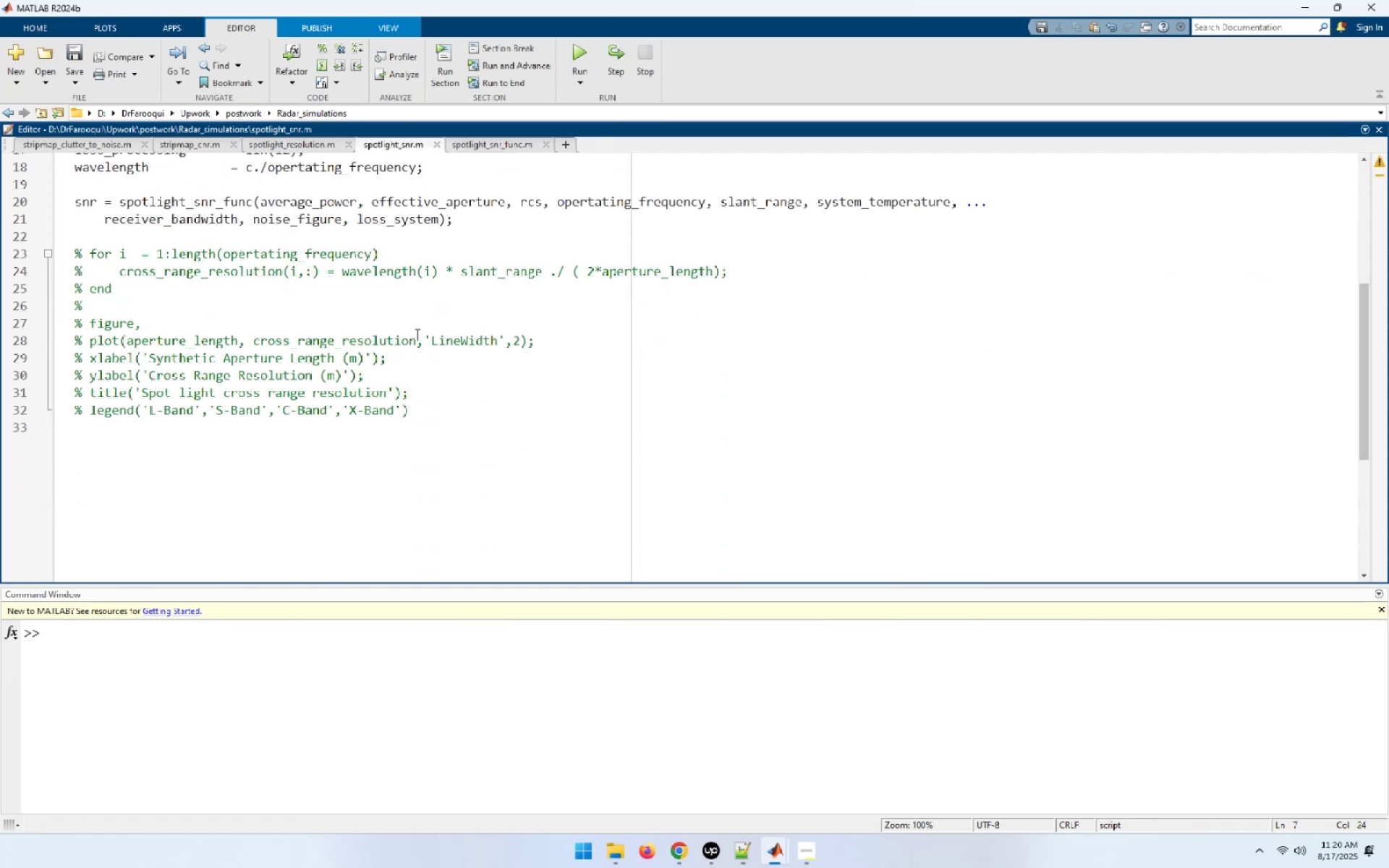 
scroll: coordinate [416, 334], scroll_direction: up, amount: 1.0
 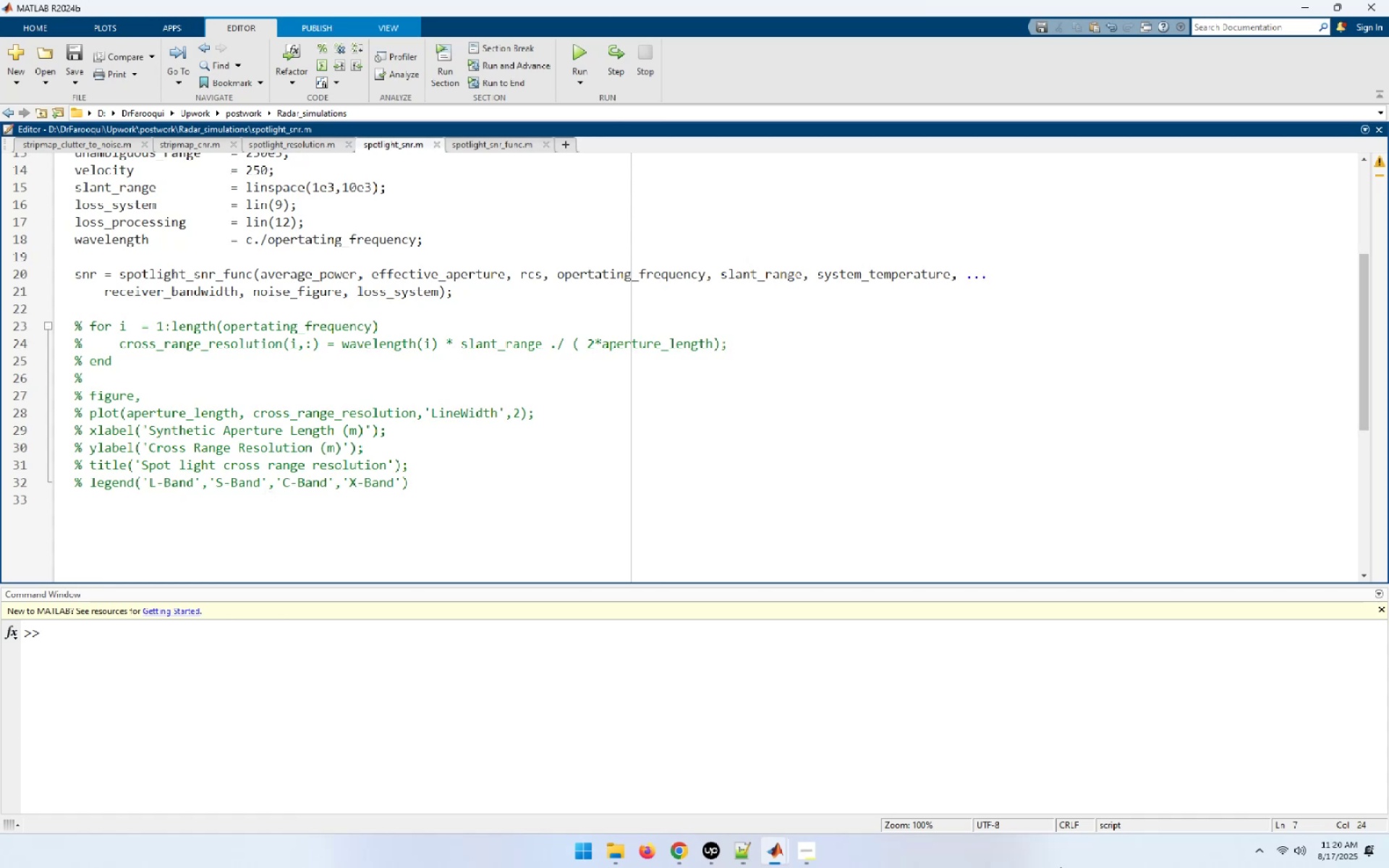 
wait(5.66)
 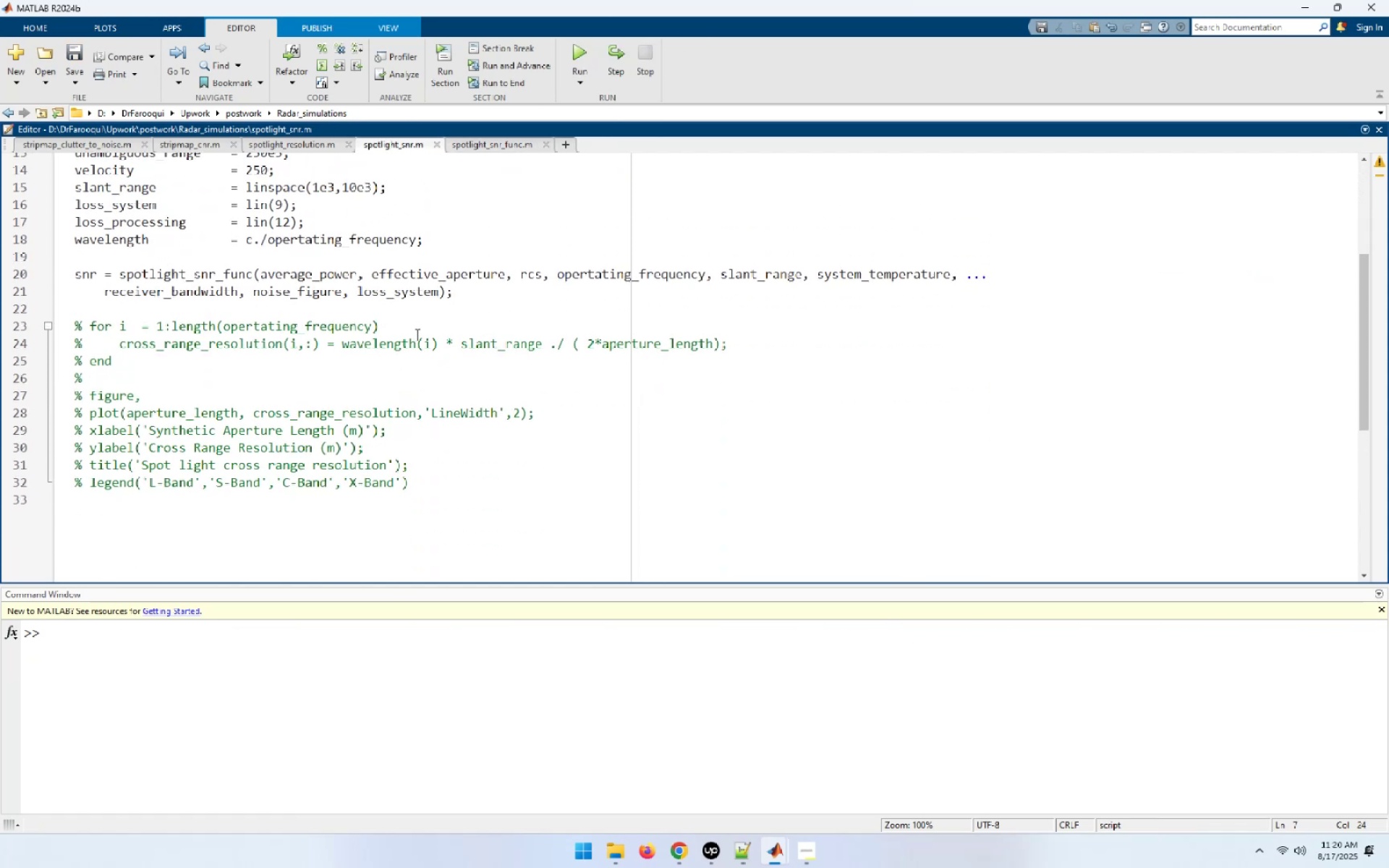 
left_click([671, 849])
 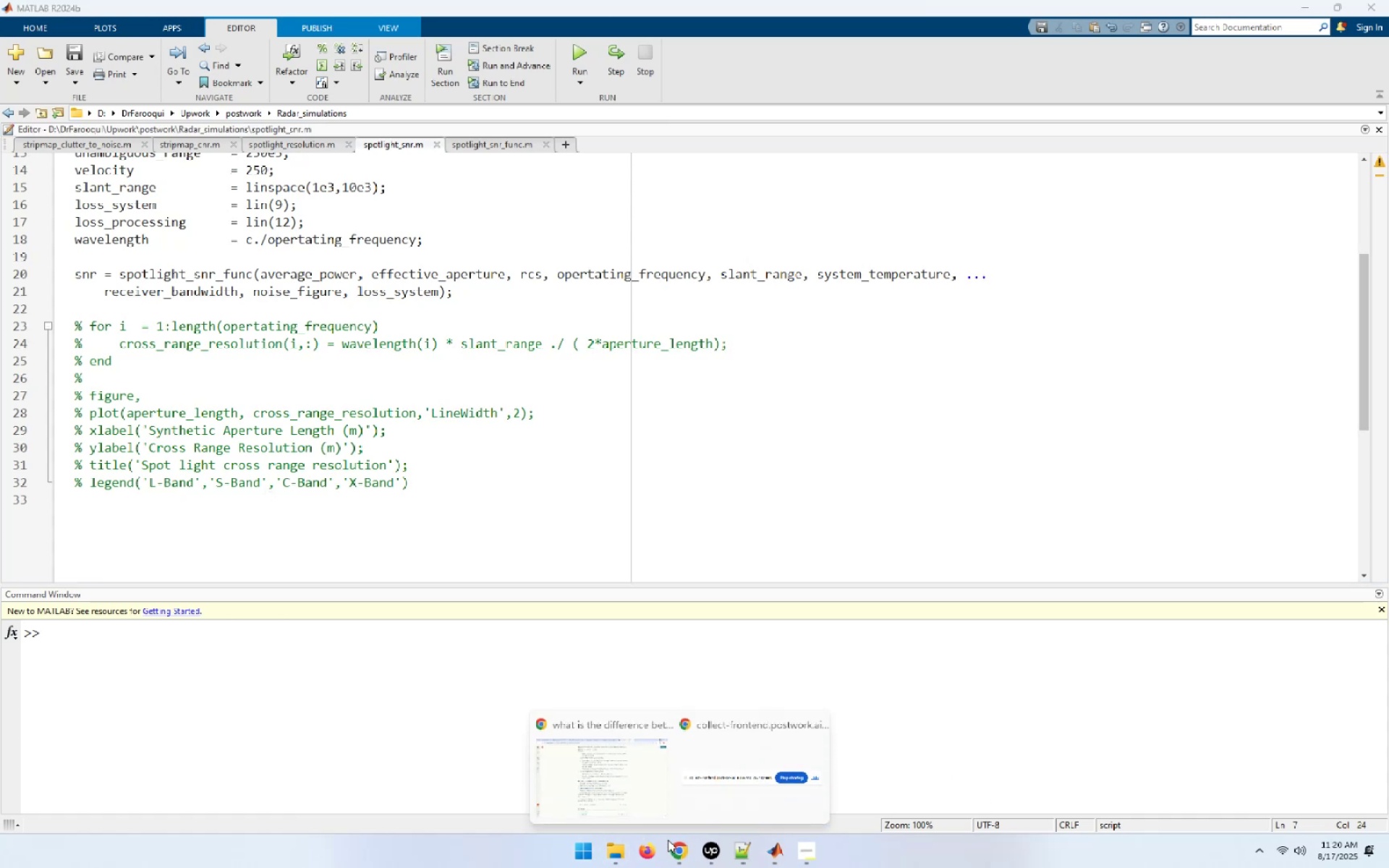 